 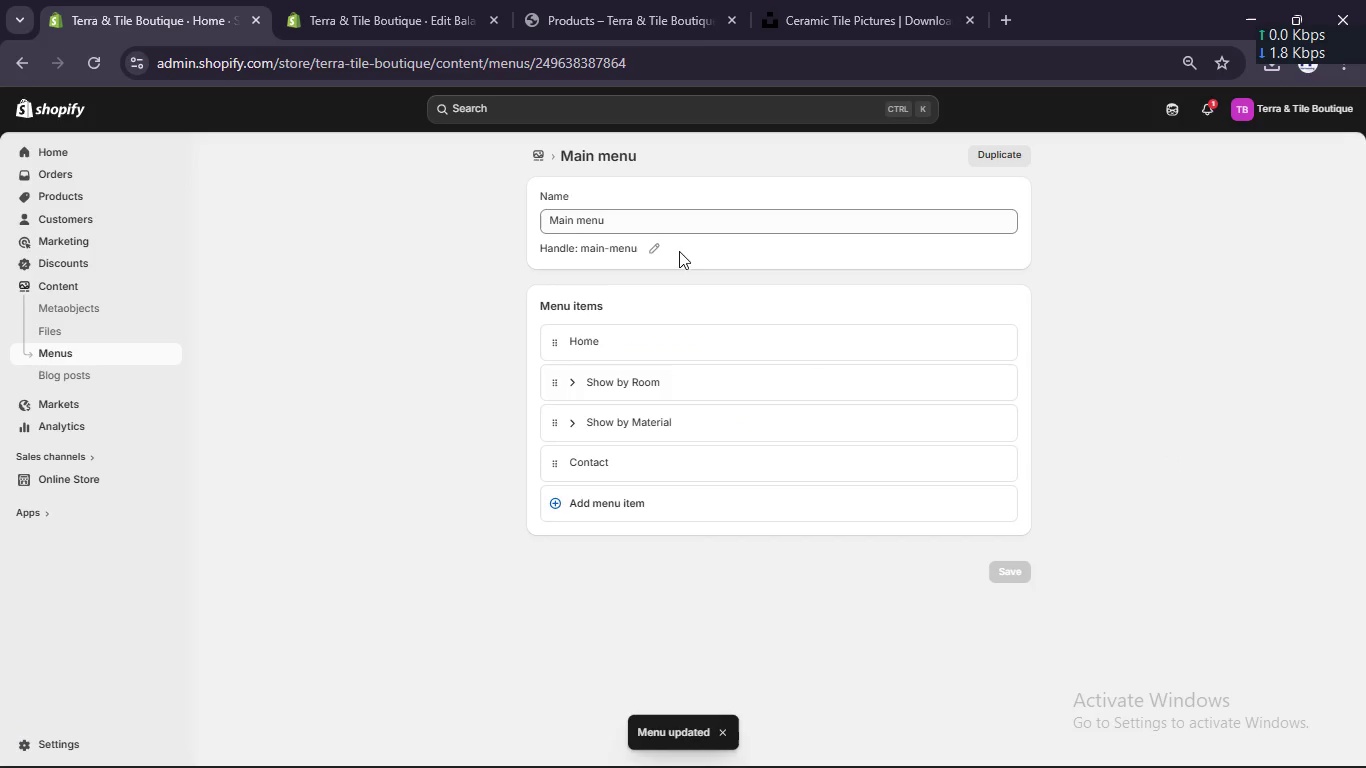 
left_click([576, 425])
 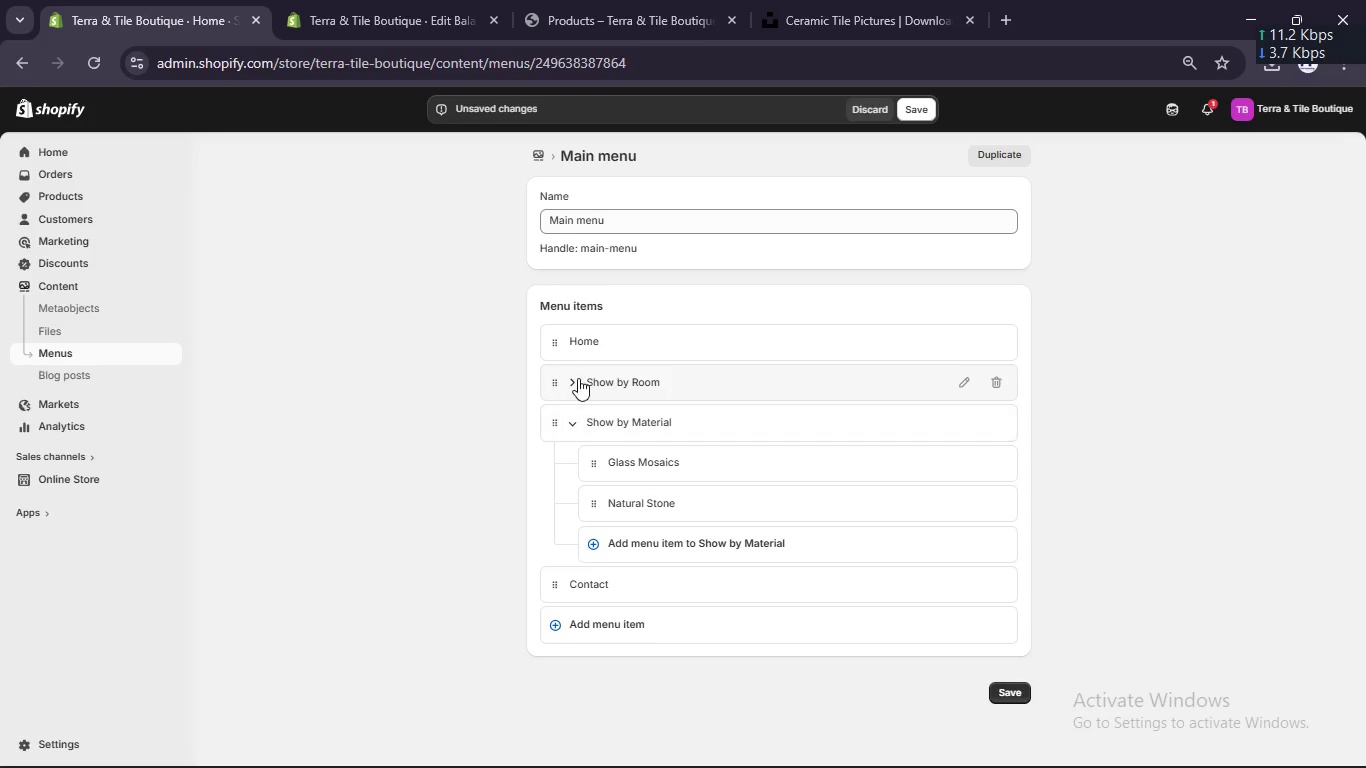 
left_click([578, 378])
 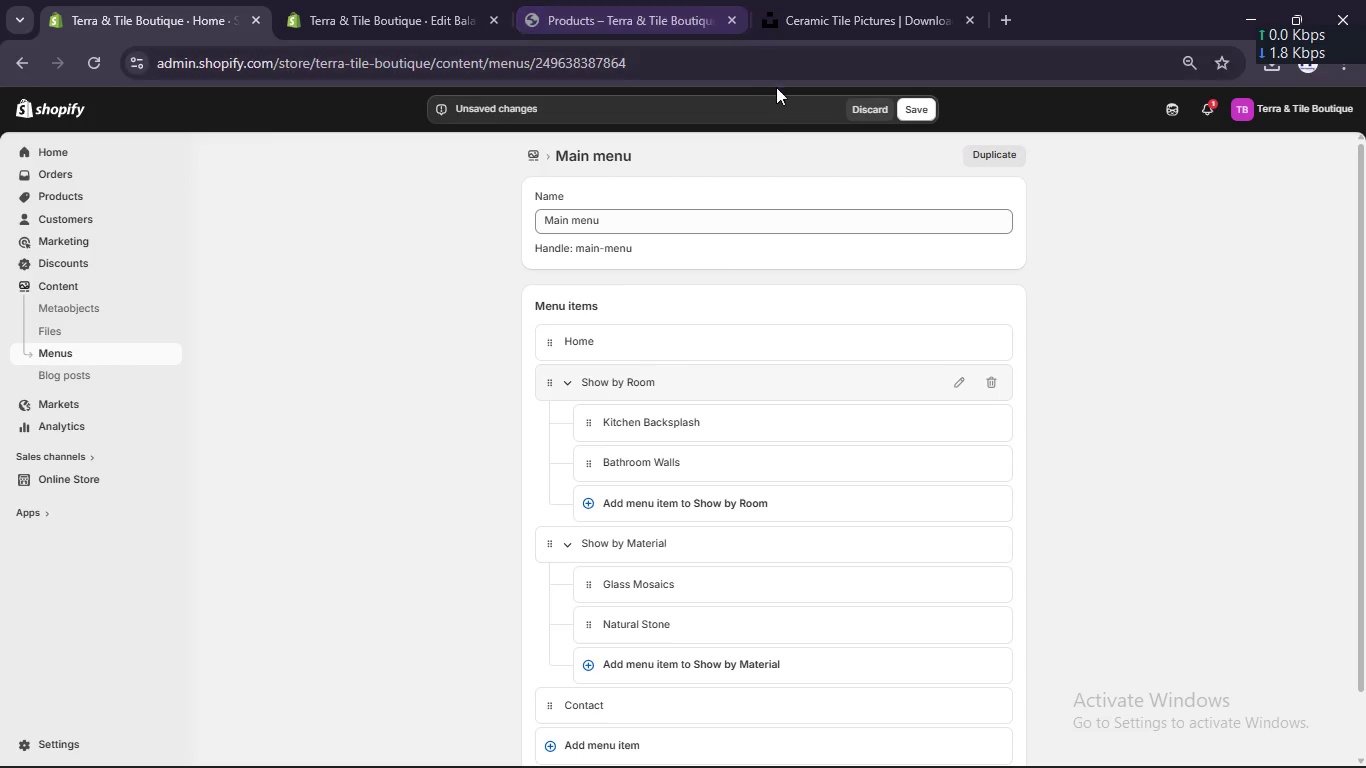 
left_click([922, 106])
 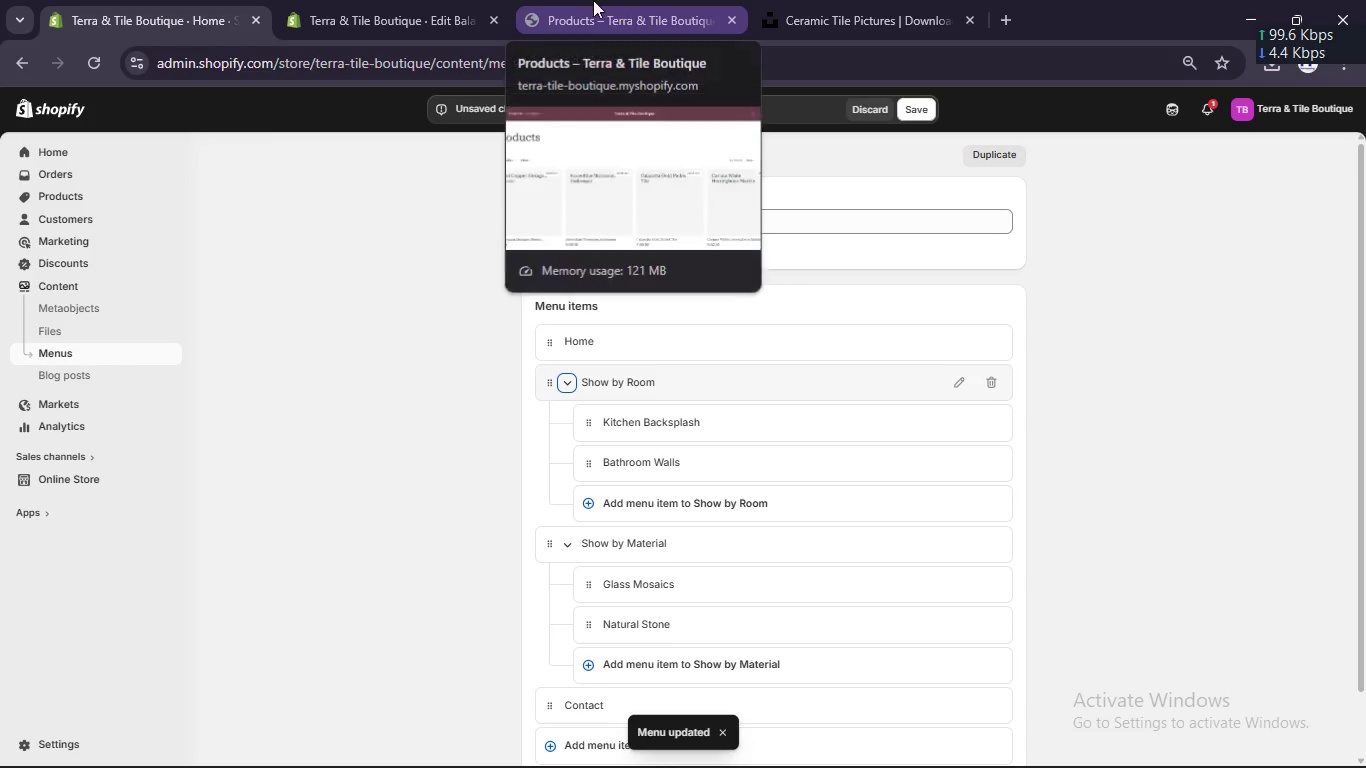 
left_click([583, 0])
 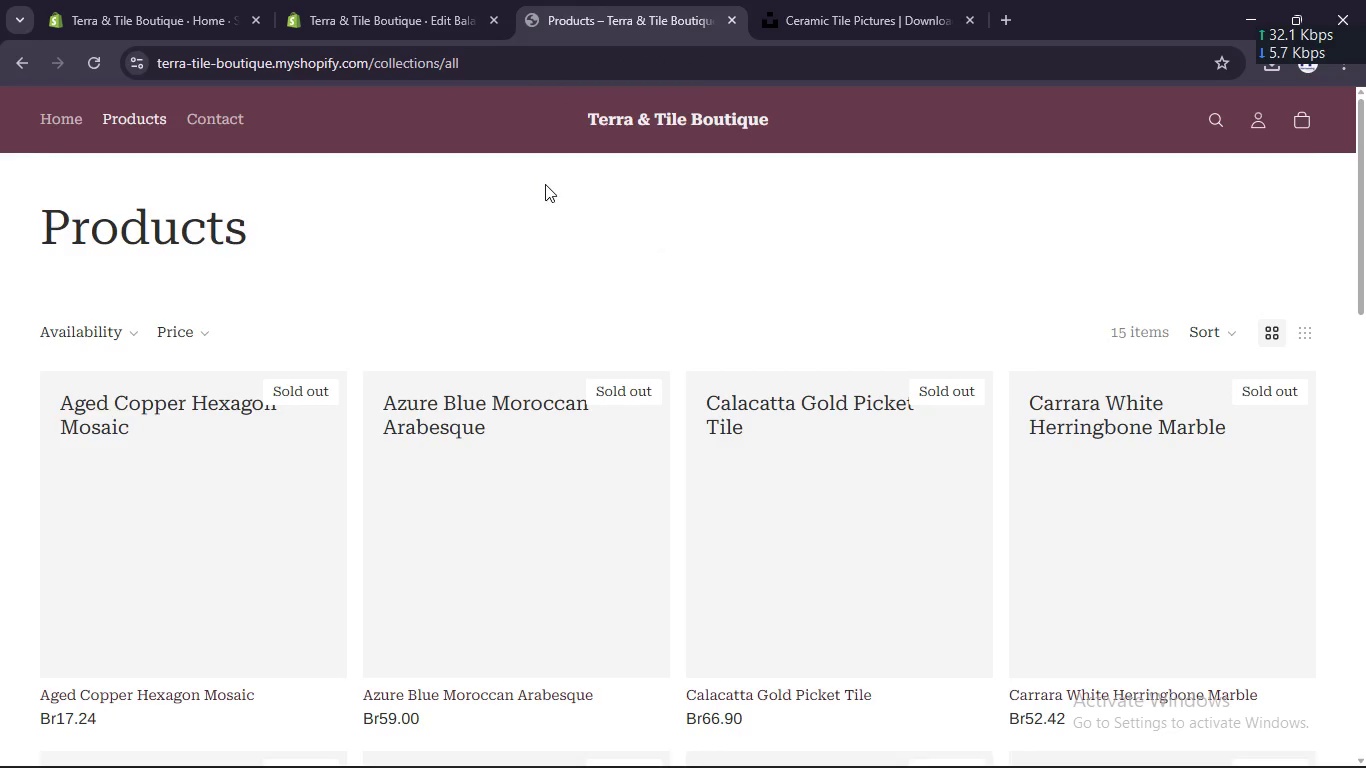 
scroll: coordinate [543, 181], scroll_direction: up, amount: 4.0
 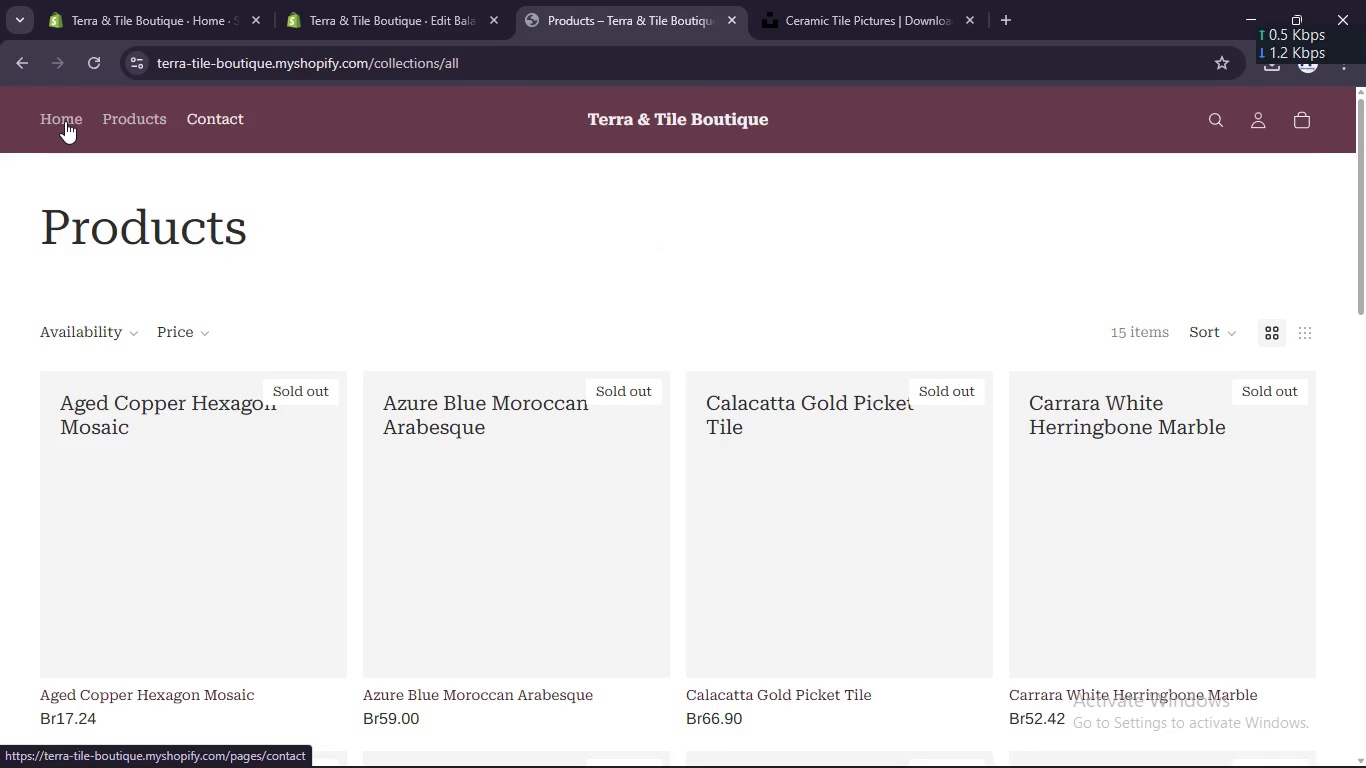 
left_click([64, 121])
 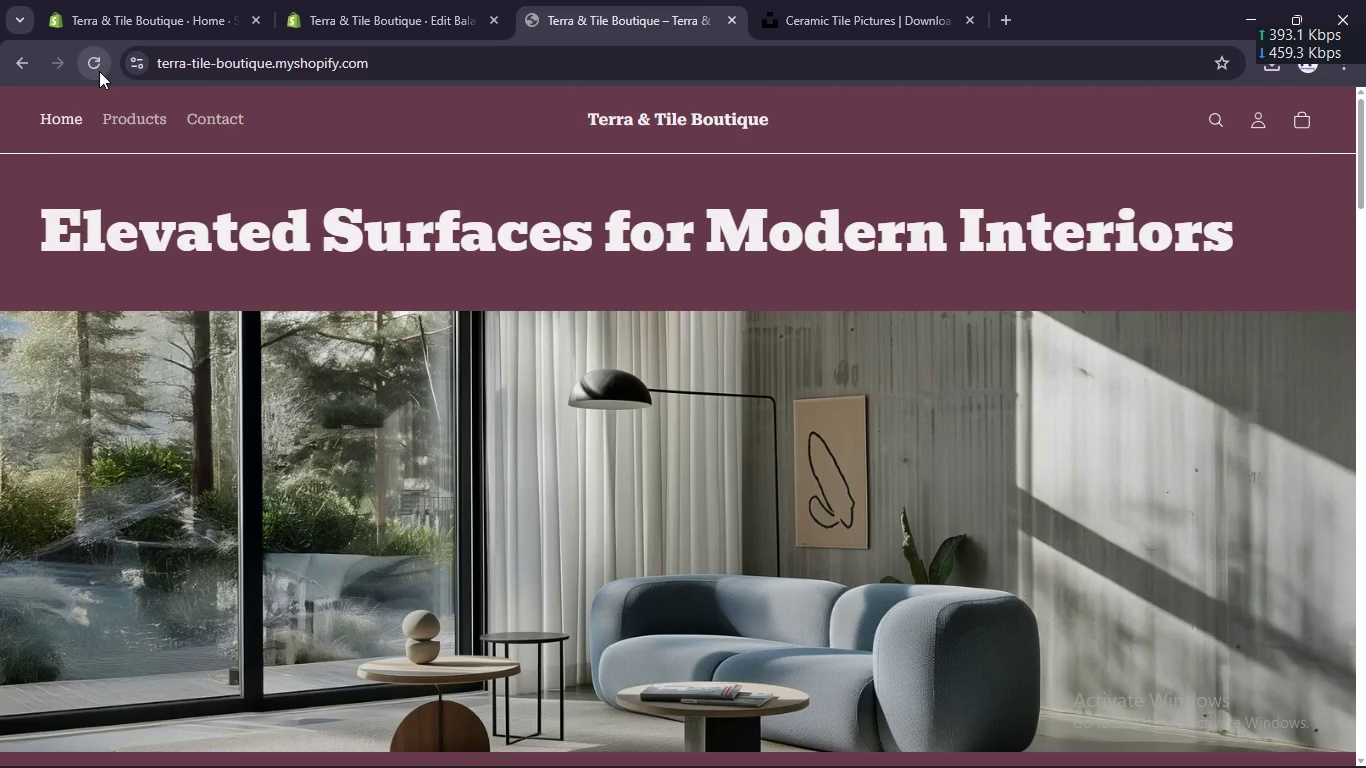 
left_click([99, 58])
 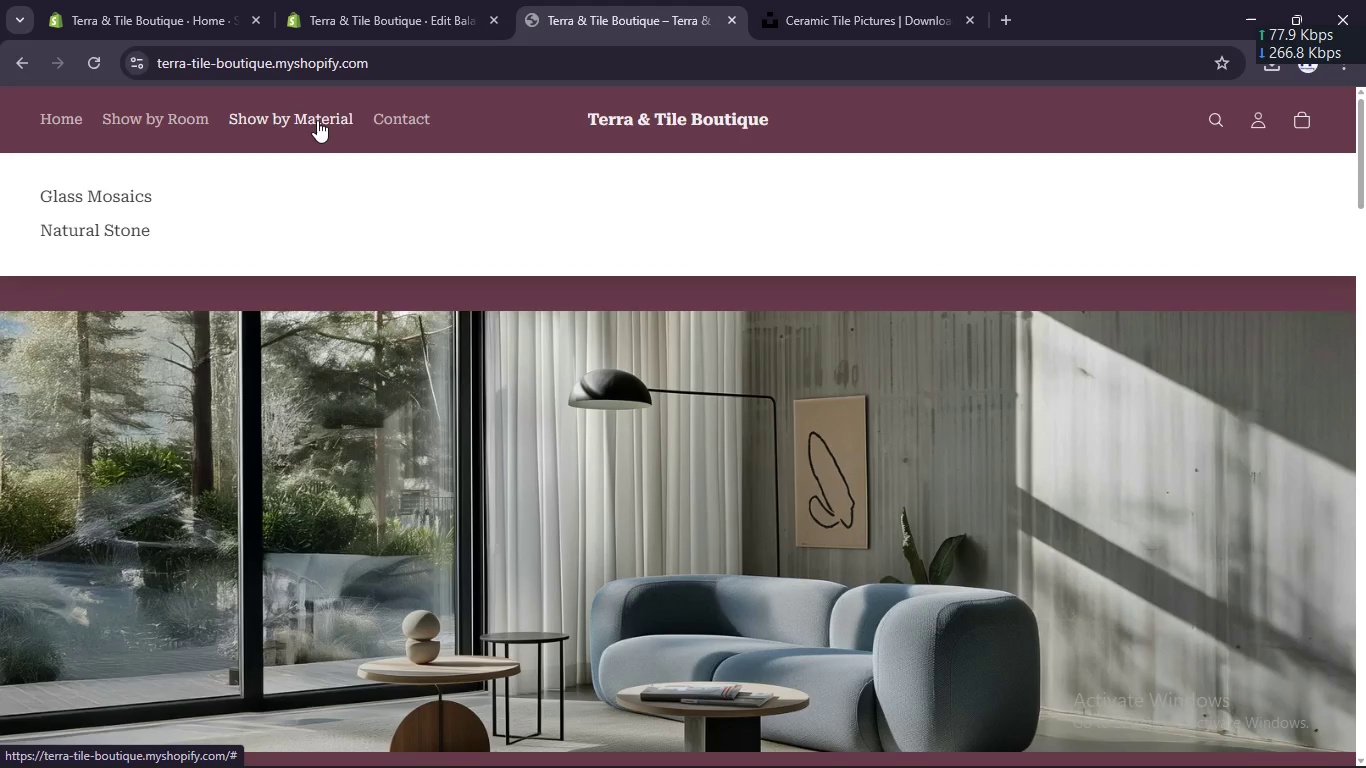 
left_click([317, 120])
 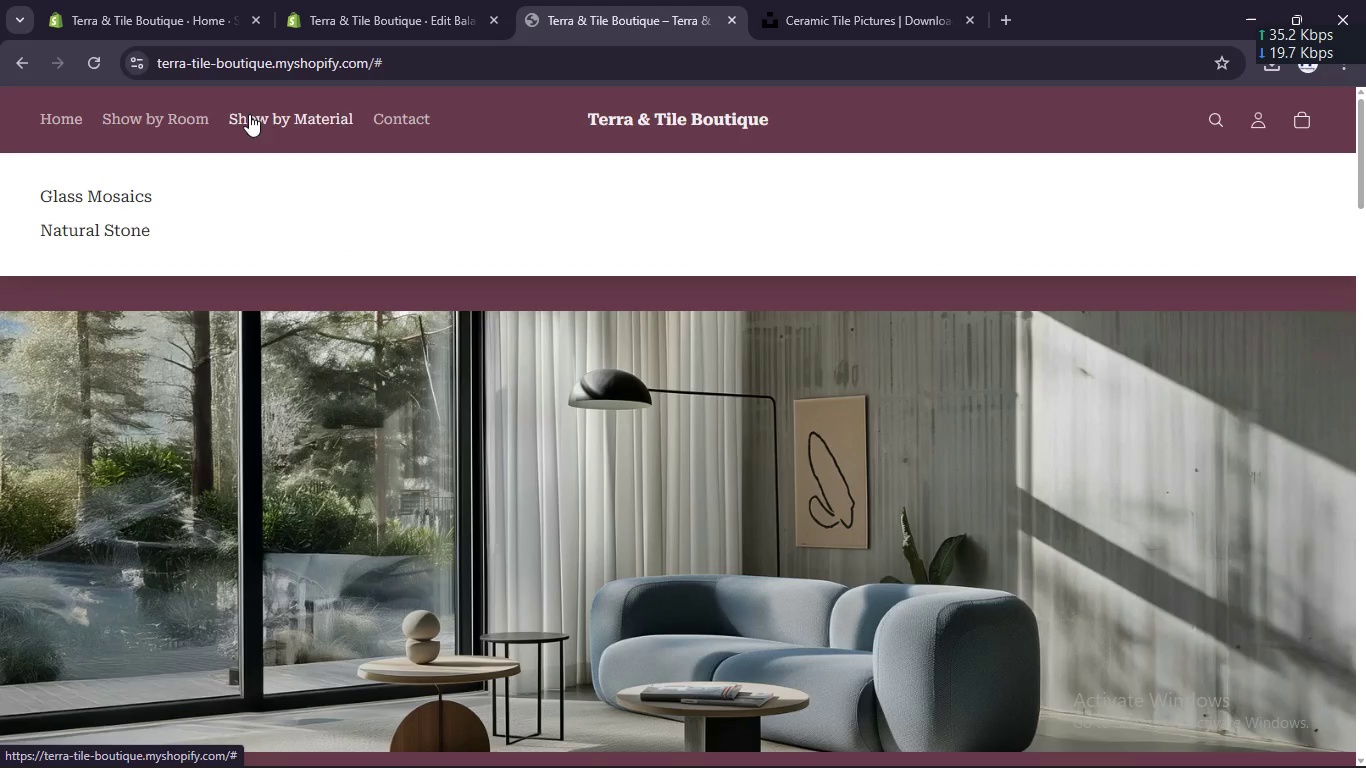 
left_click([198, 110])
 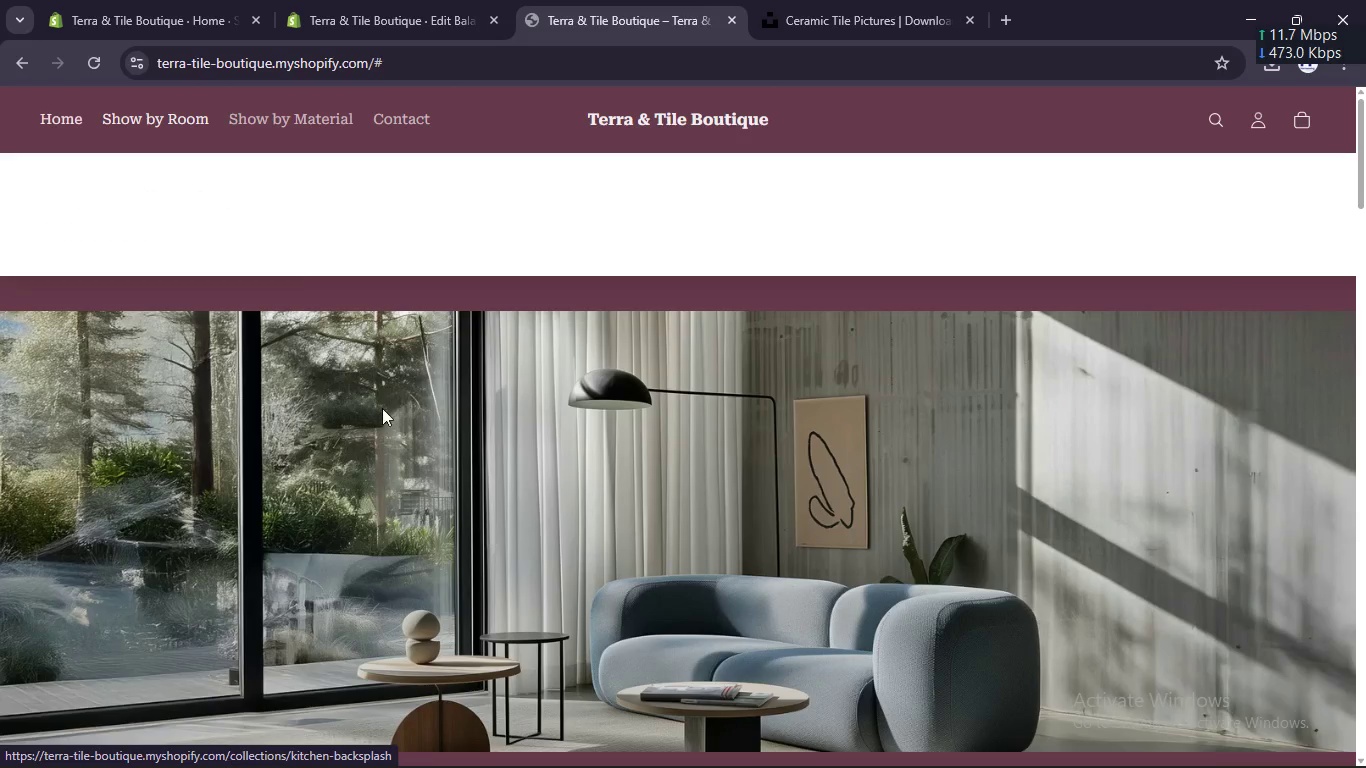 
left_click([138, 0])
 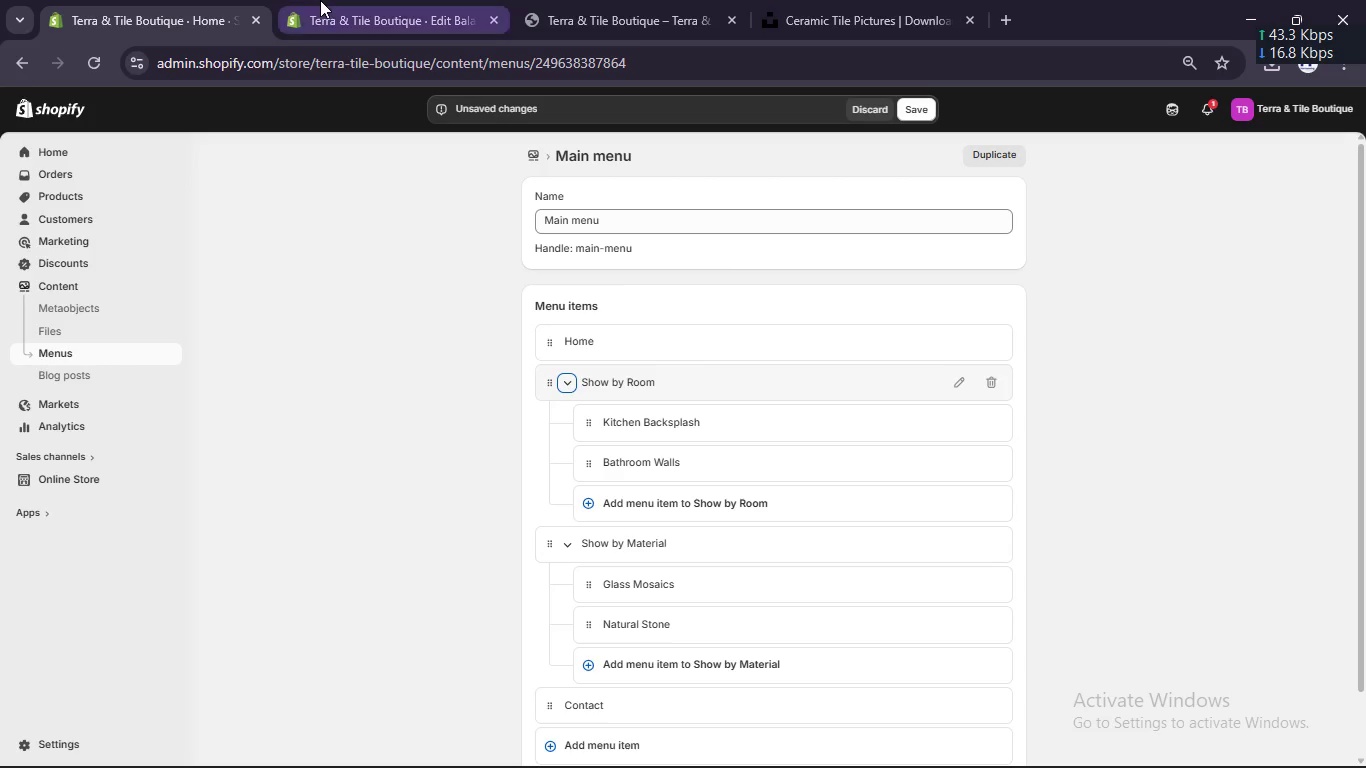 
left_click([320, 0])
 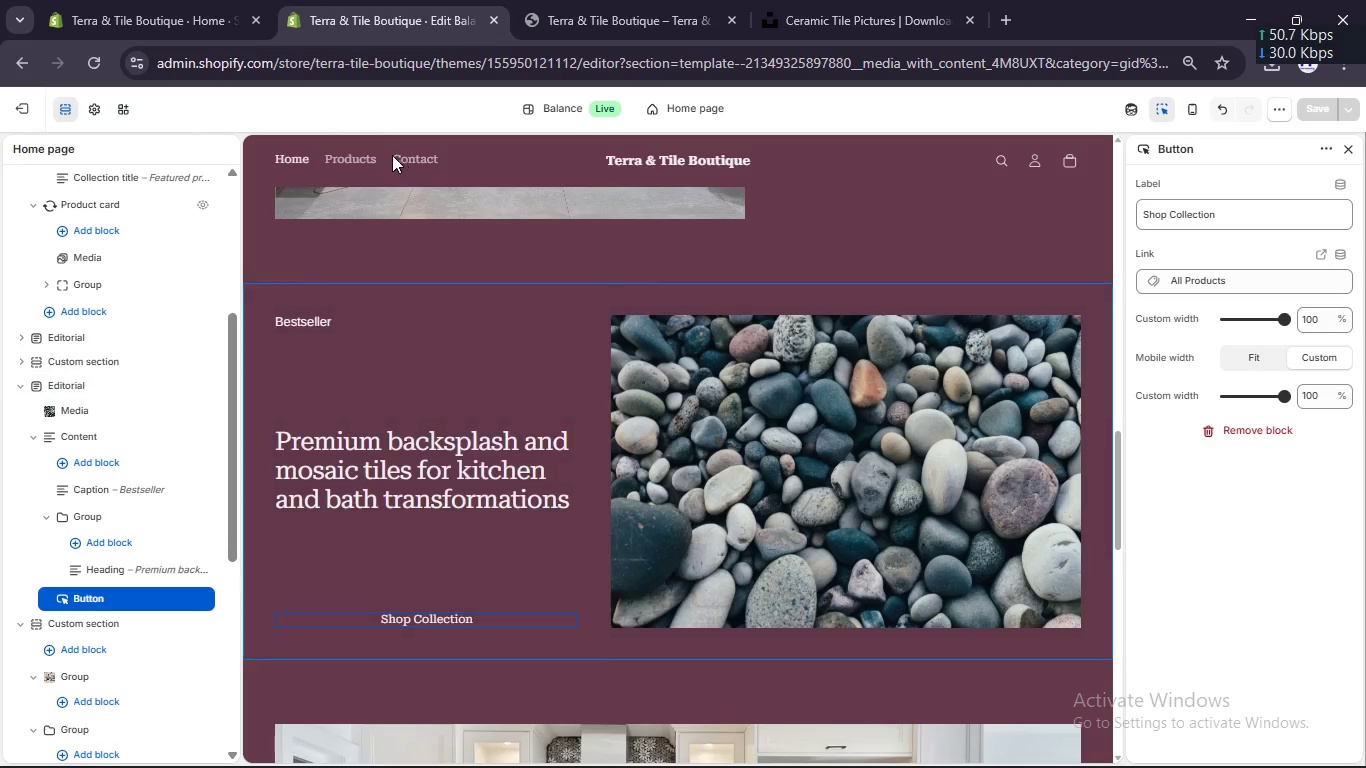 
left_click([358, 160])
 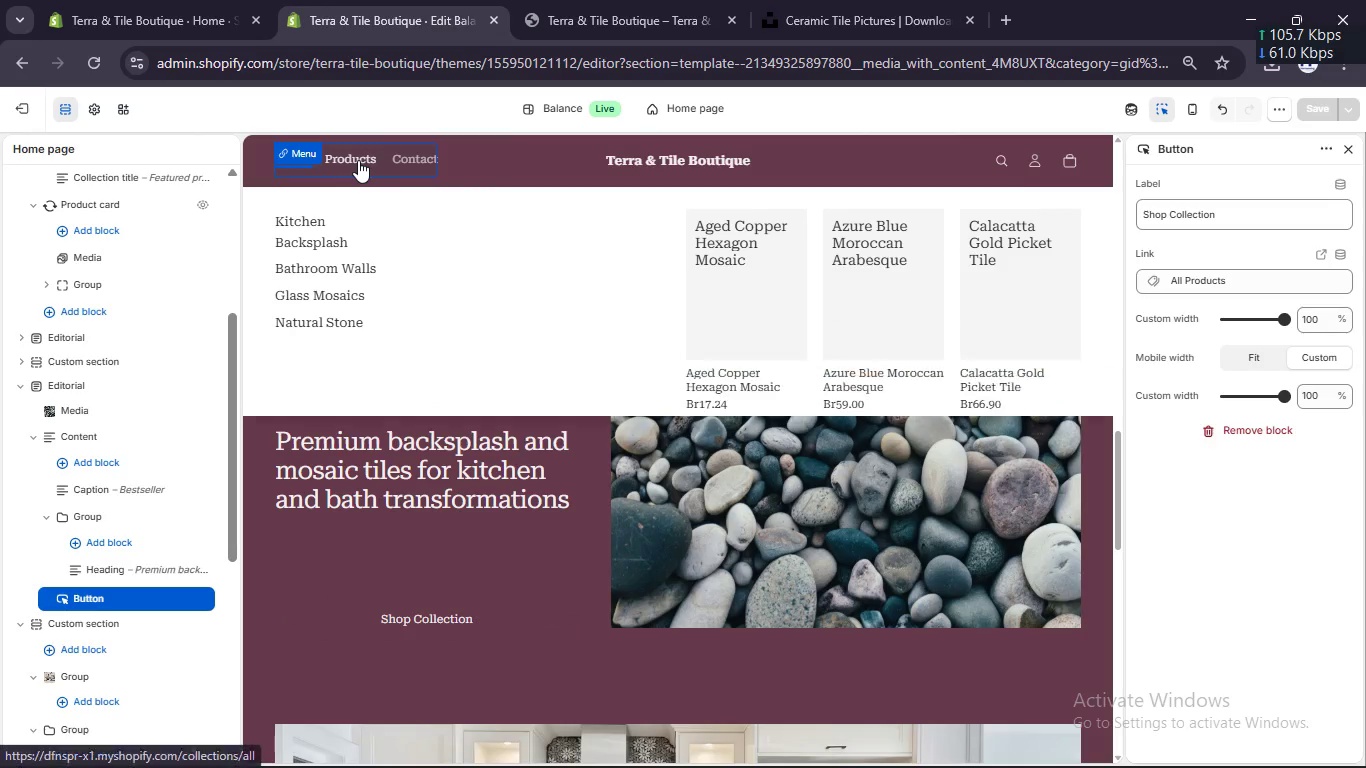 
double_click([358, 160])
 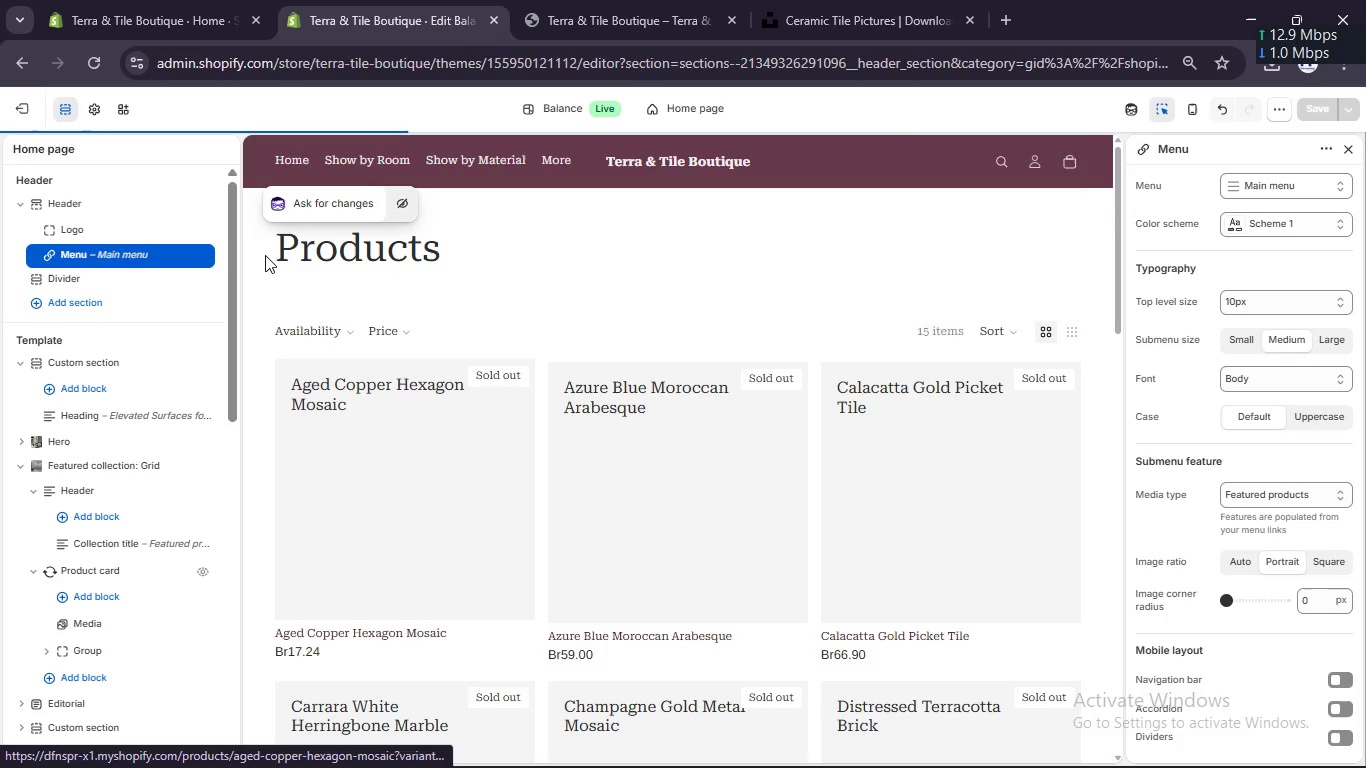 
wait(9.33)
 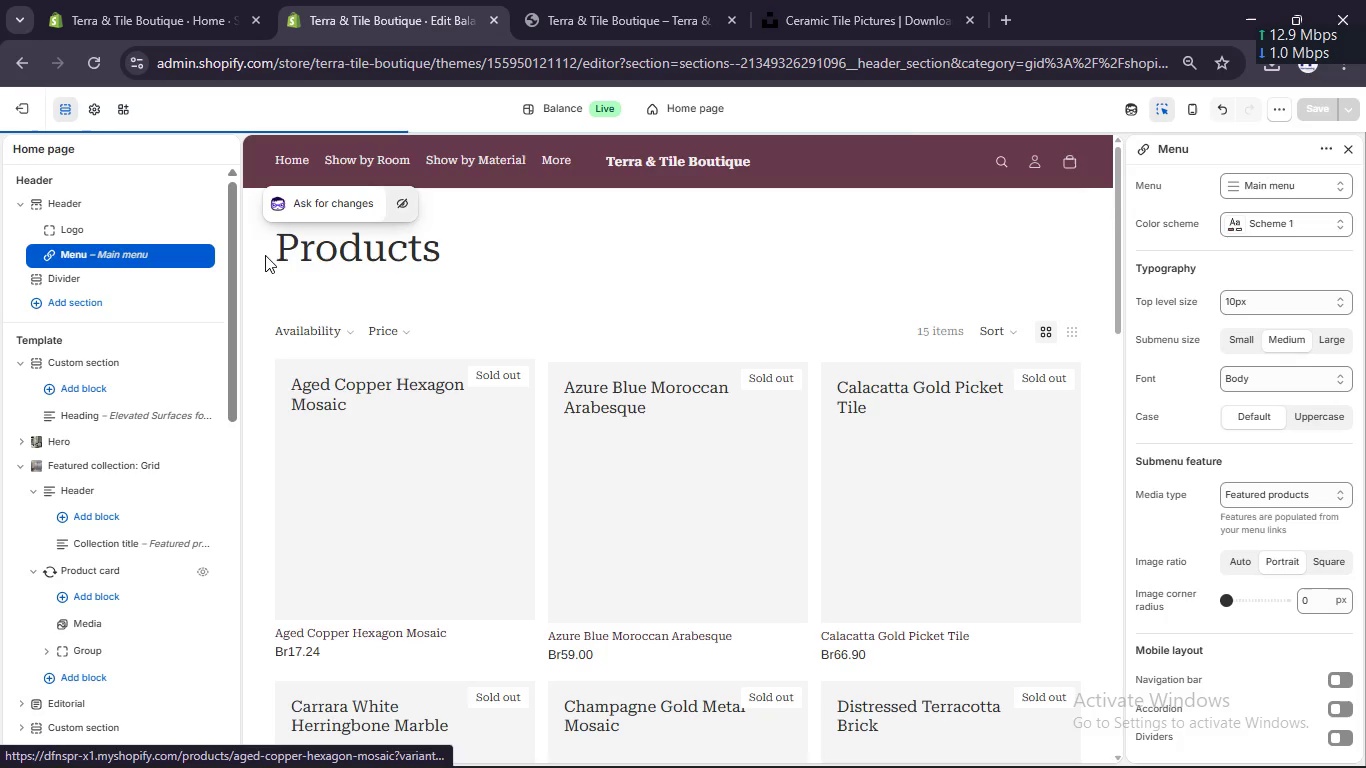 
scroll: coordinate [80, 410], scroll_direction: up, amount: 4.0
 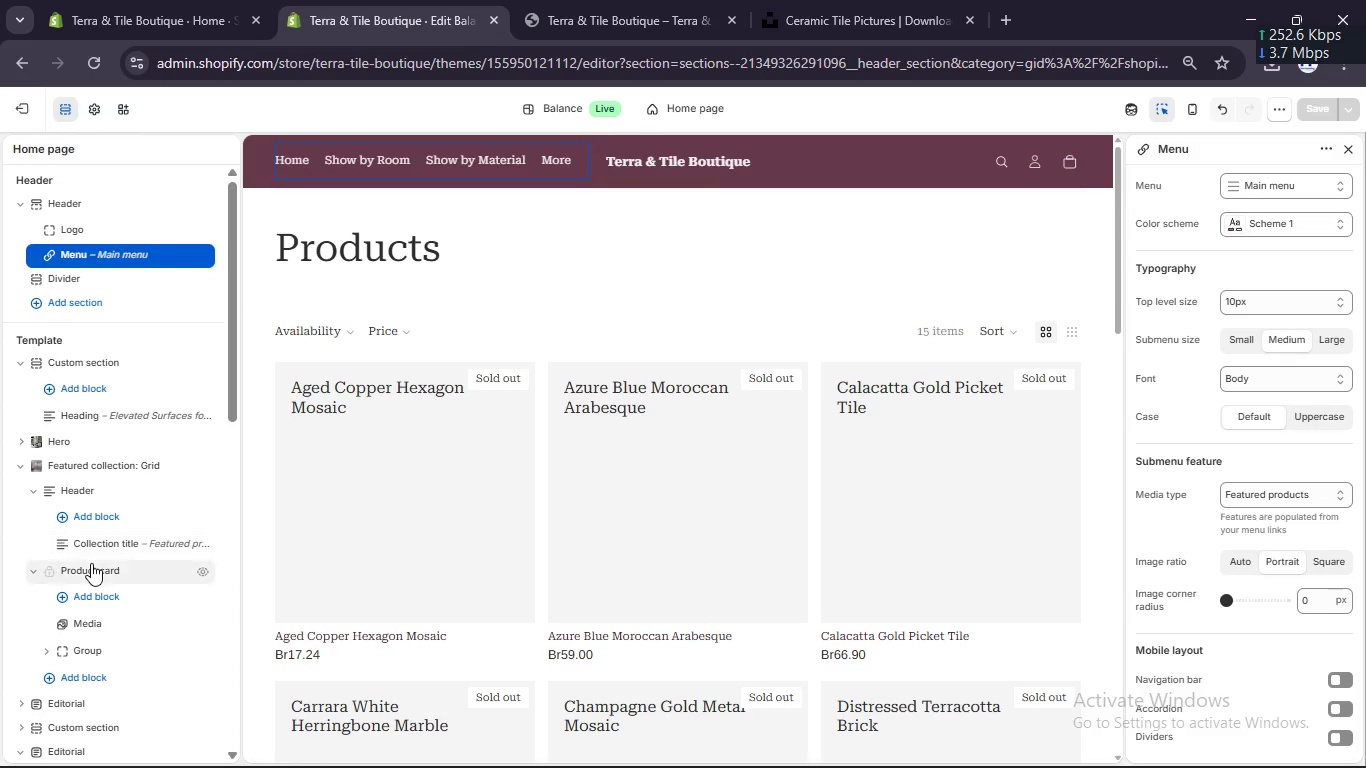 
left_click([91, 563])